 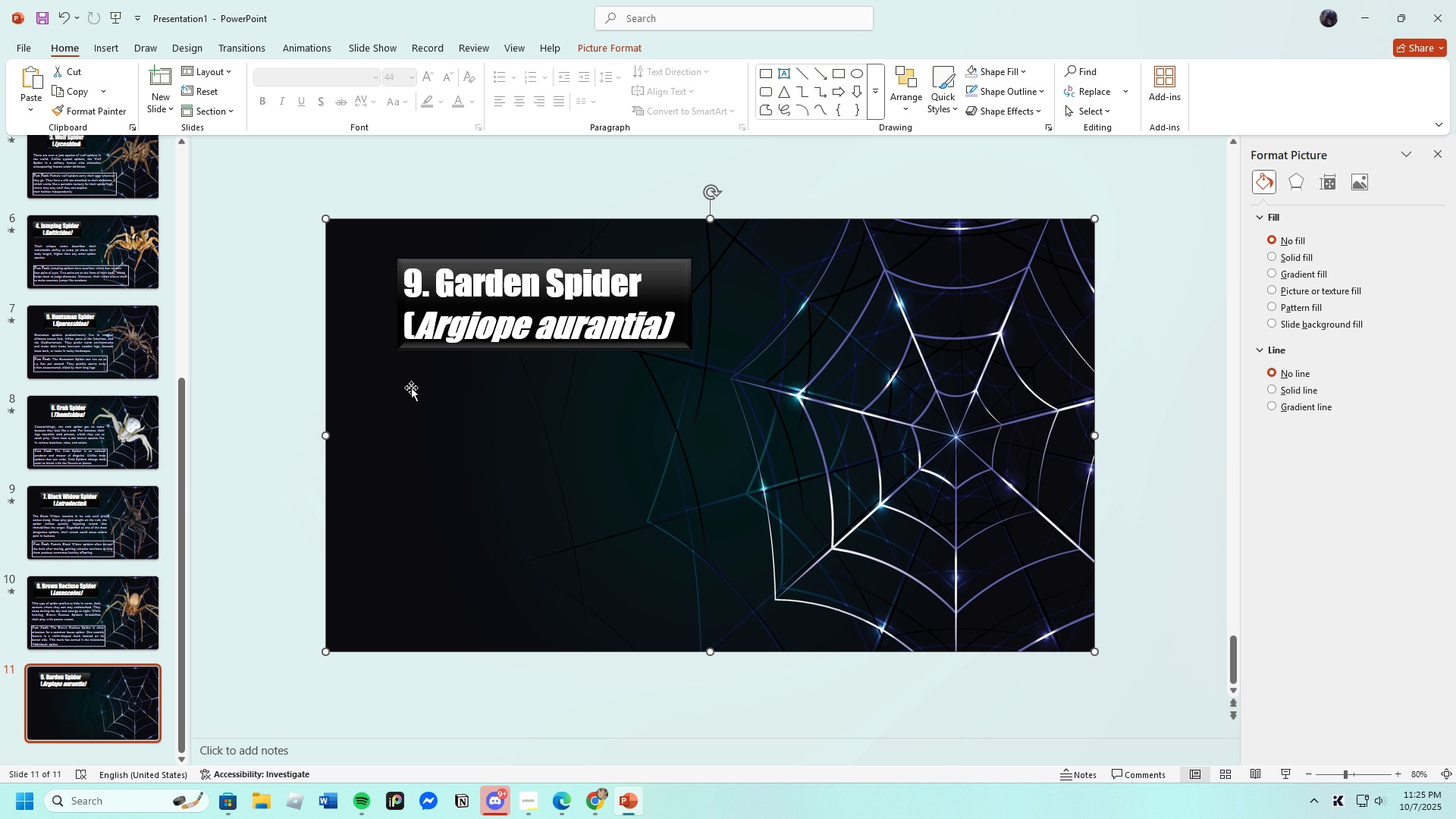 
left_click([421, 457])
 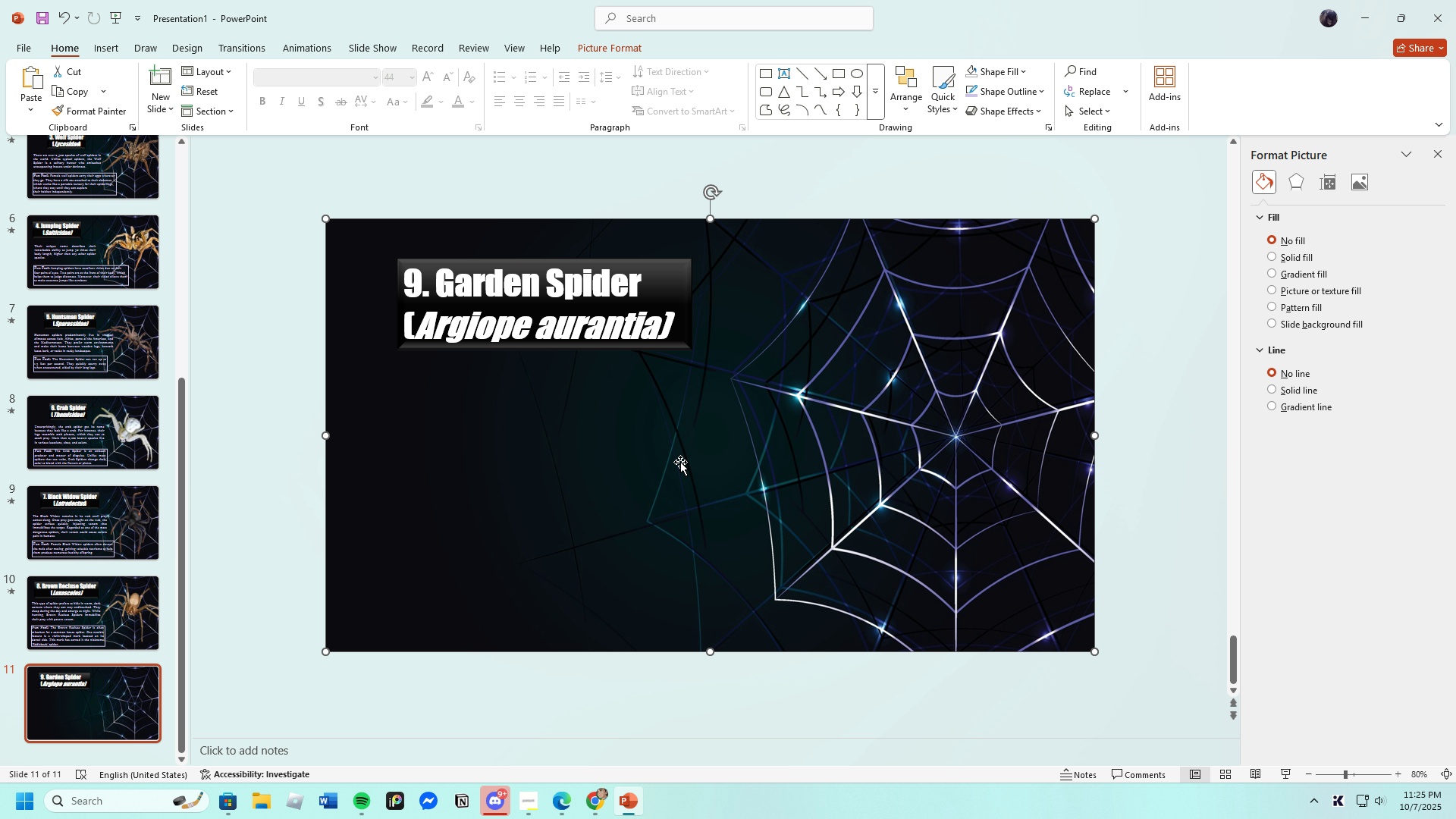 
left_click([665, 397])
 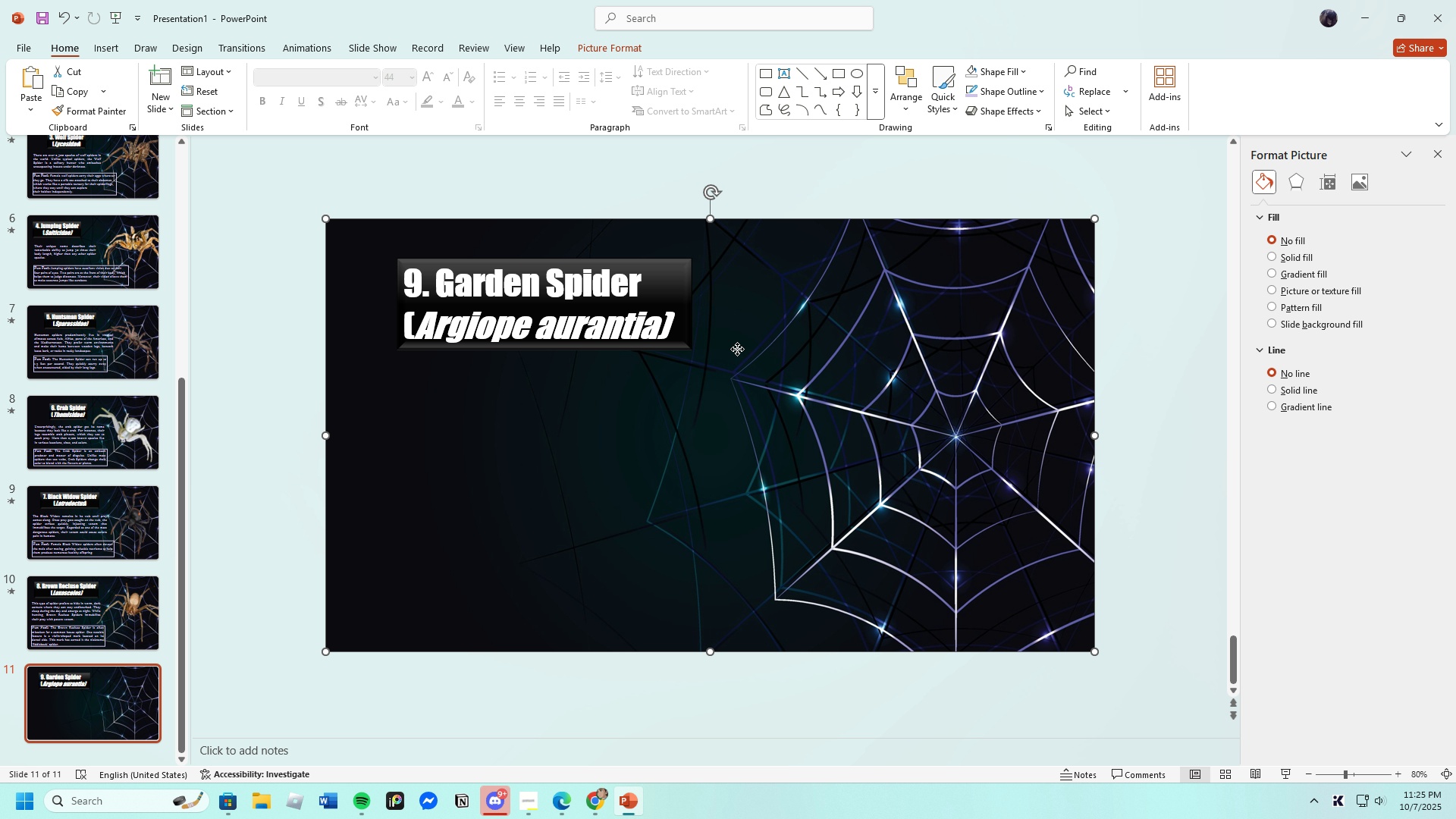 
left_click([737, 349])
 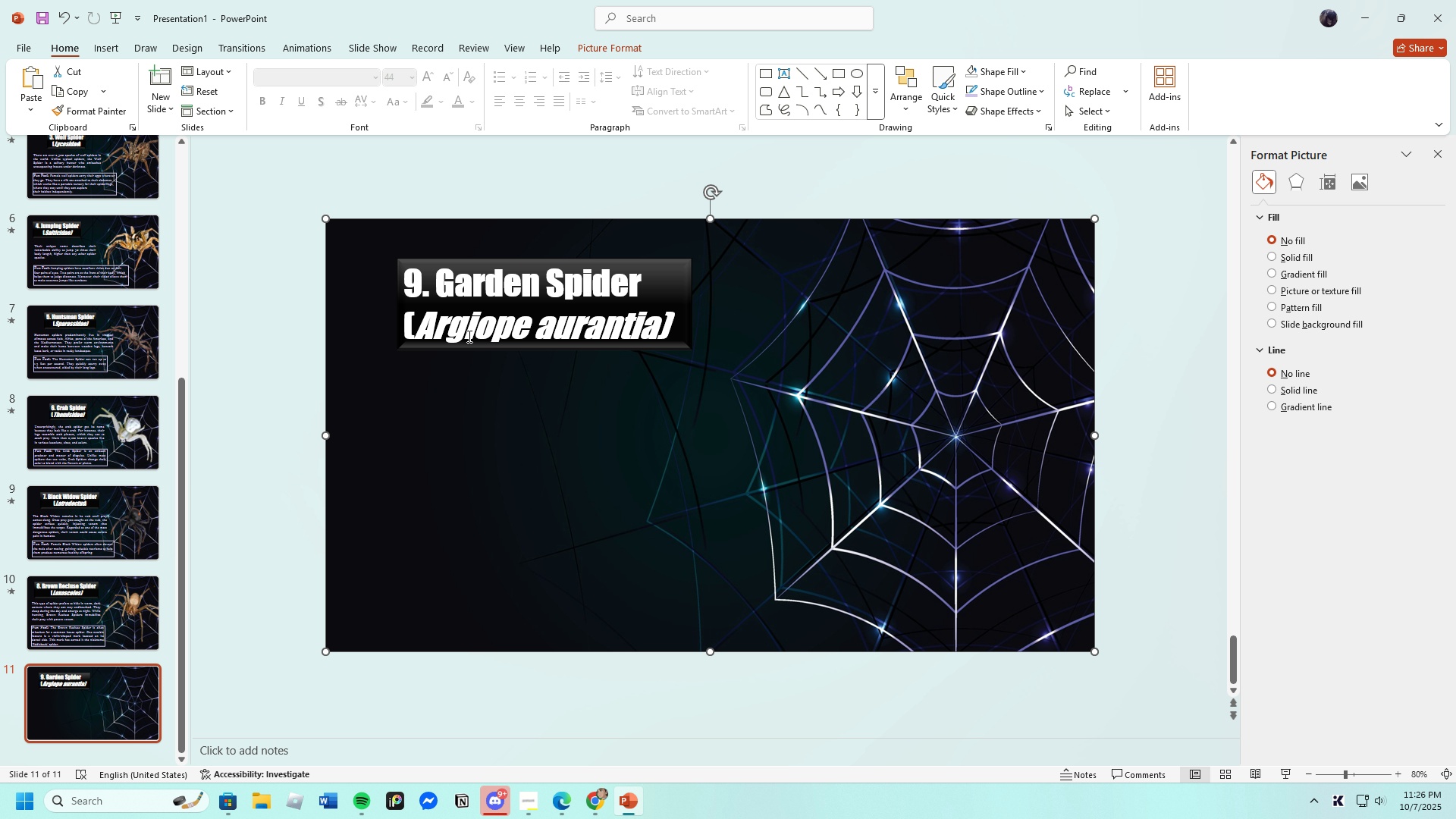 
wait(7.95)
 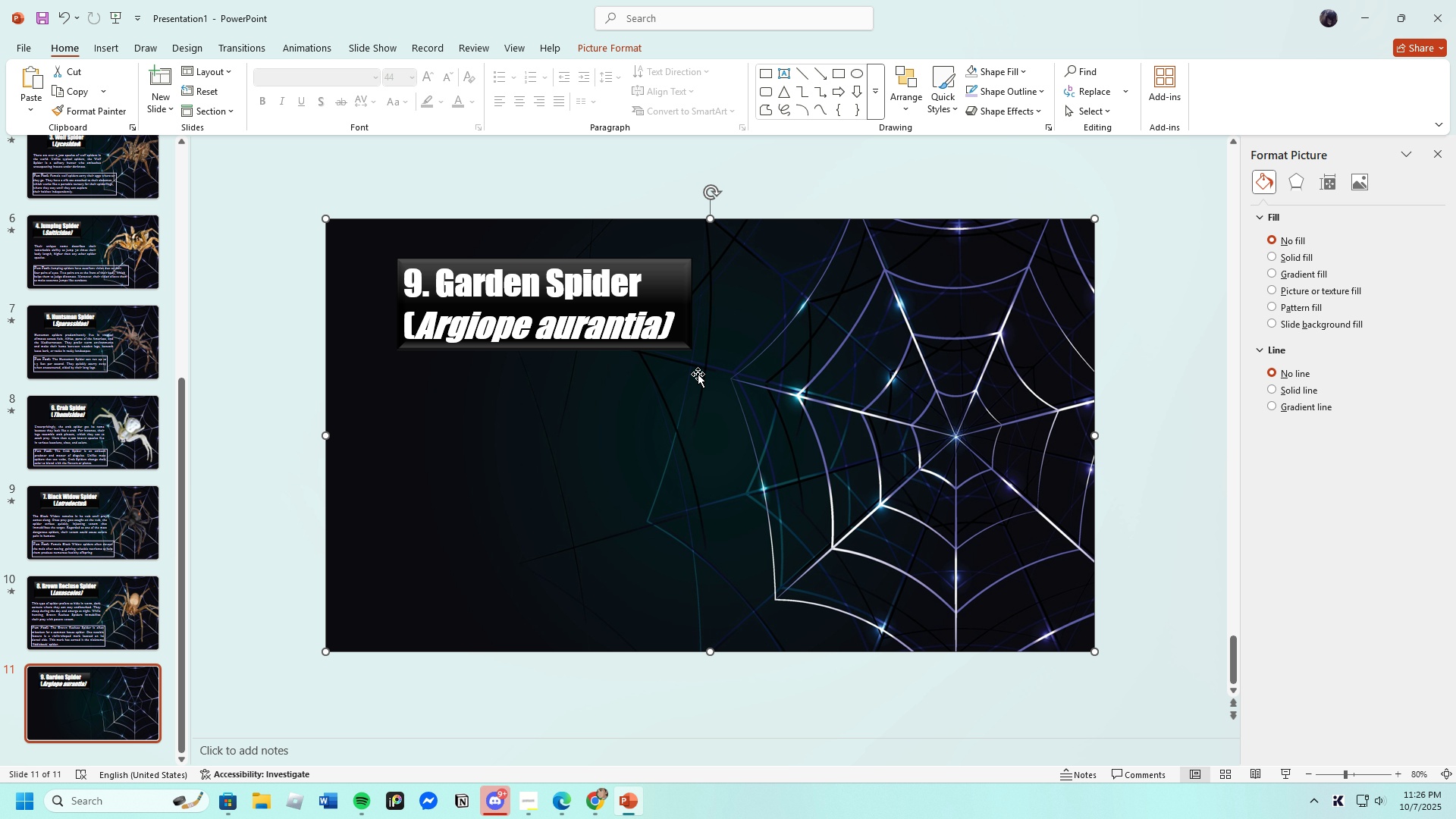 
left_click([102, 47])